 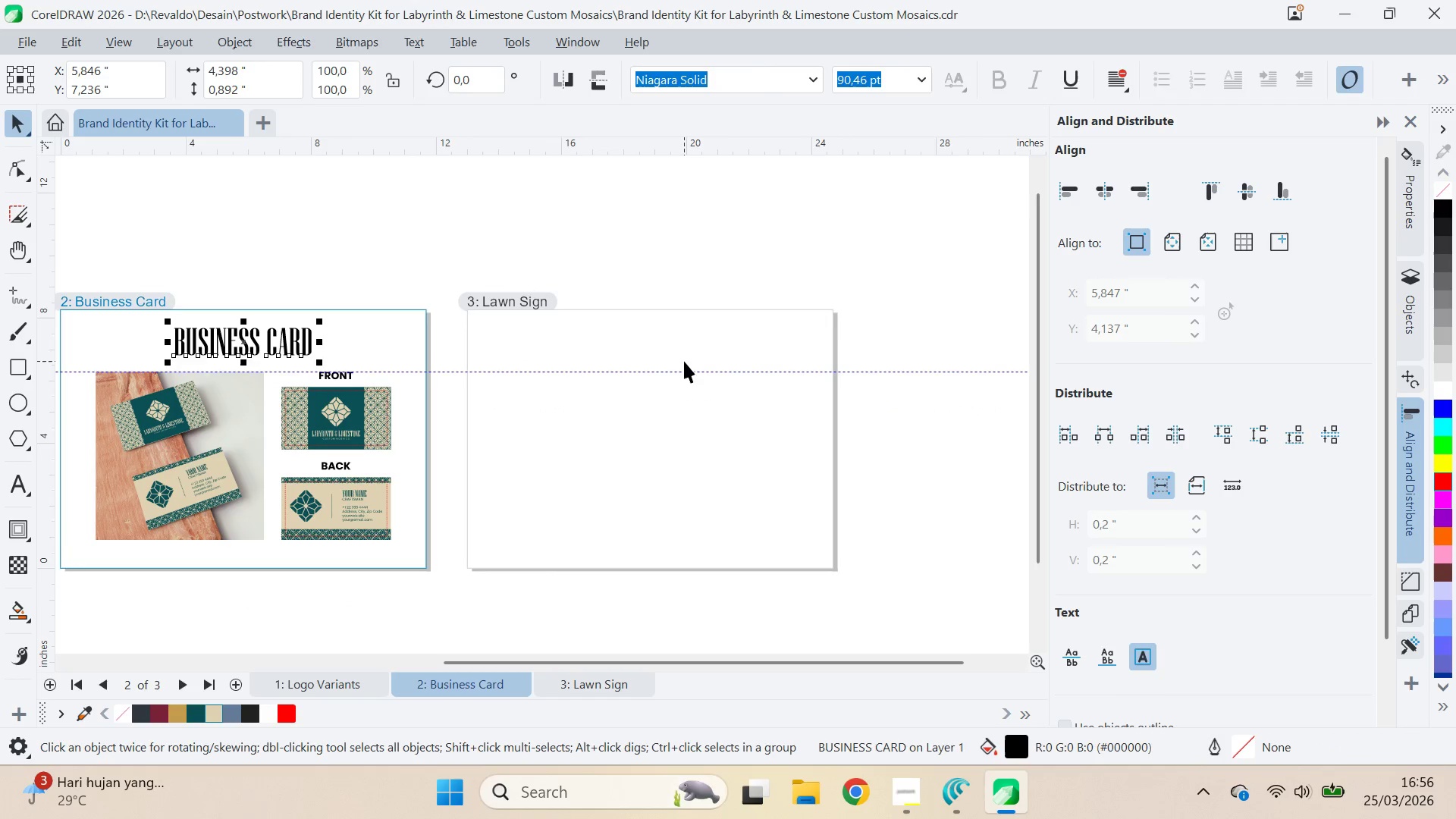 
left_click([684, 361])
 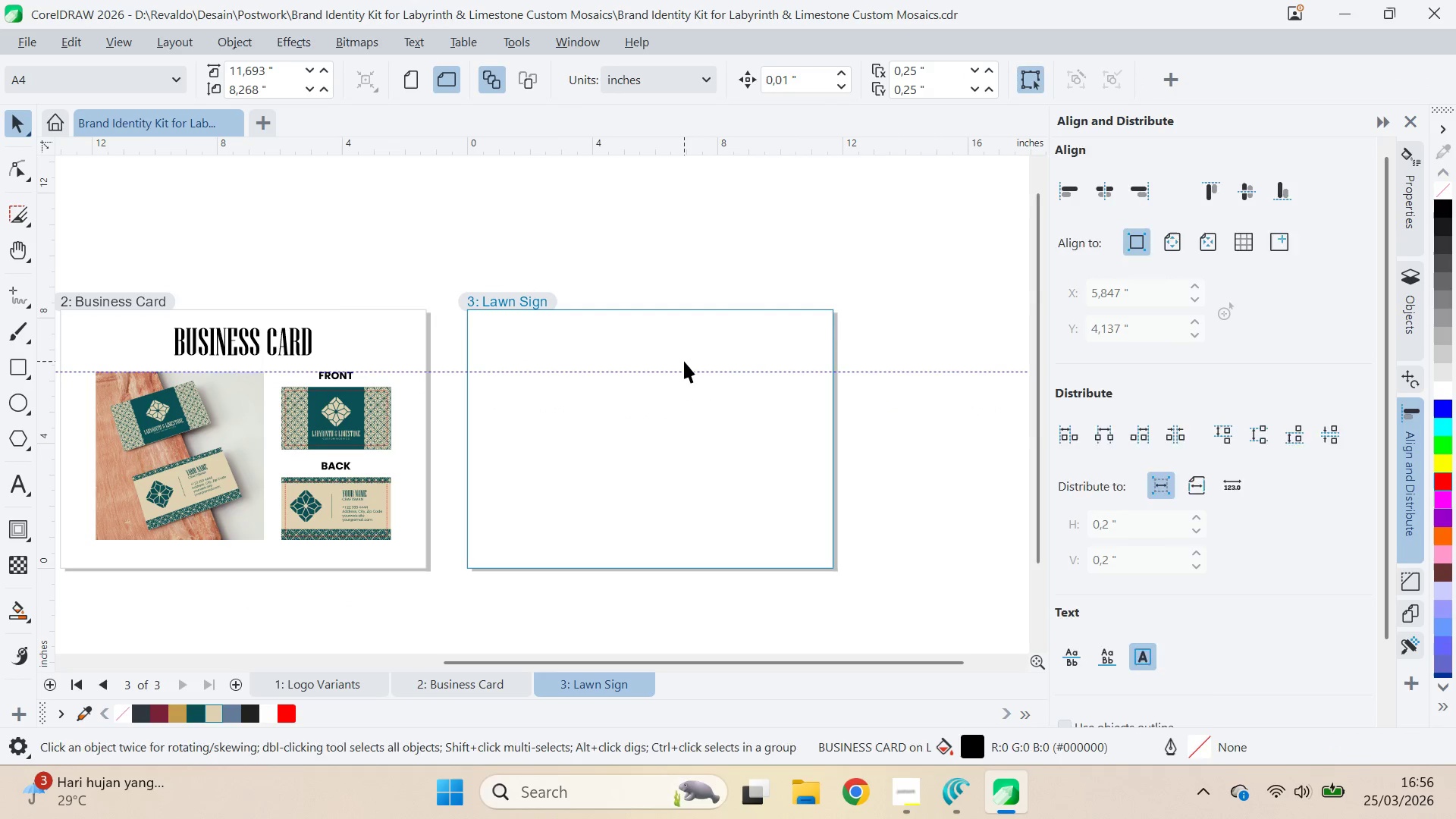 
key(Control+ControlLeft)
 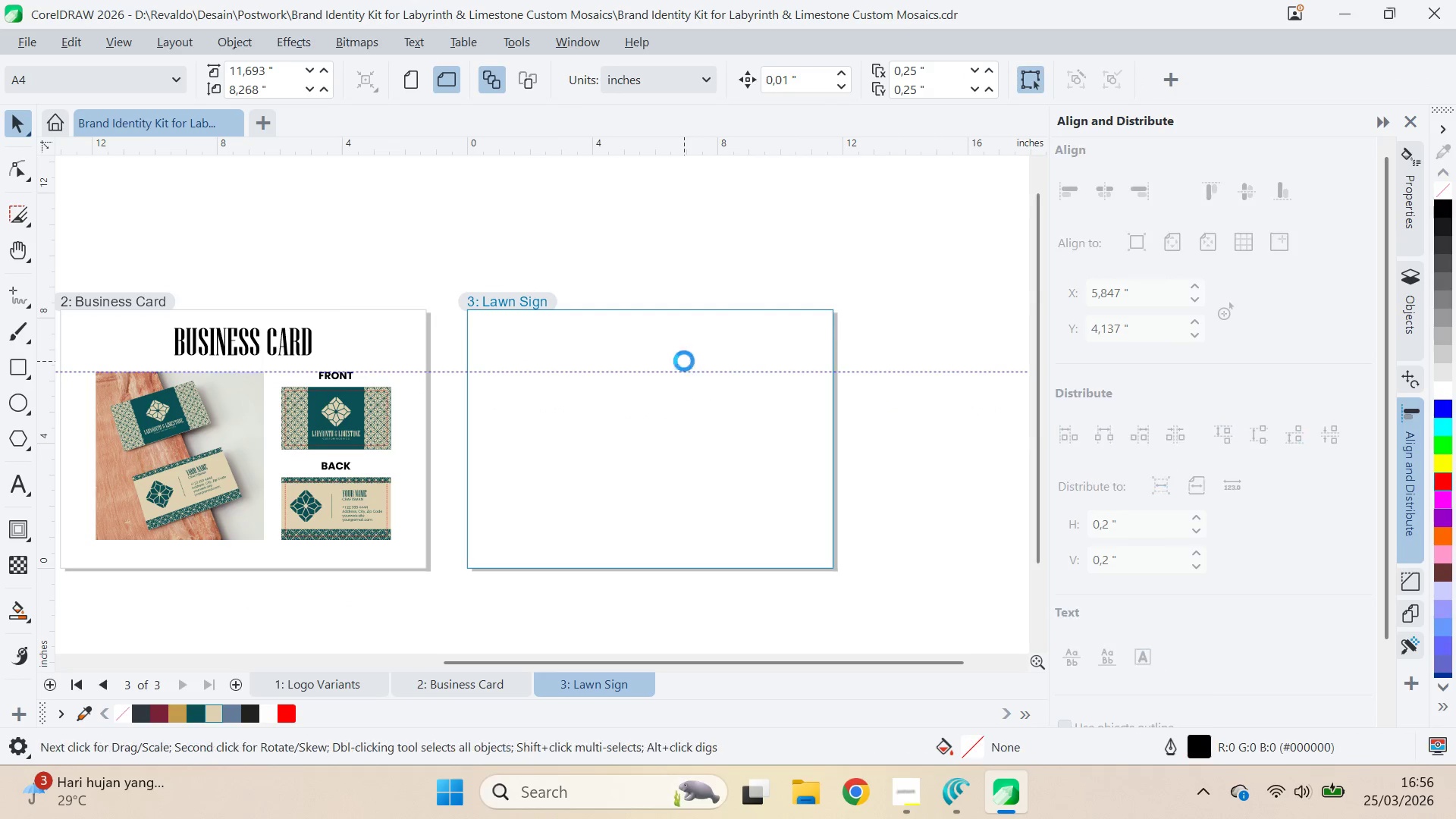 
key(Control+V)
 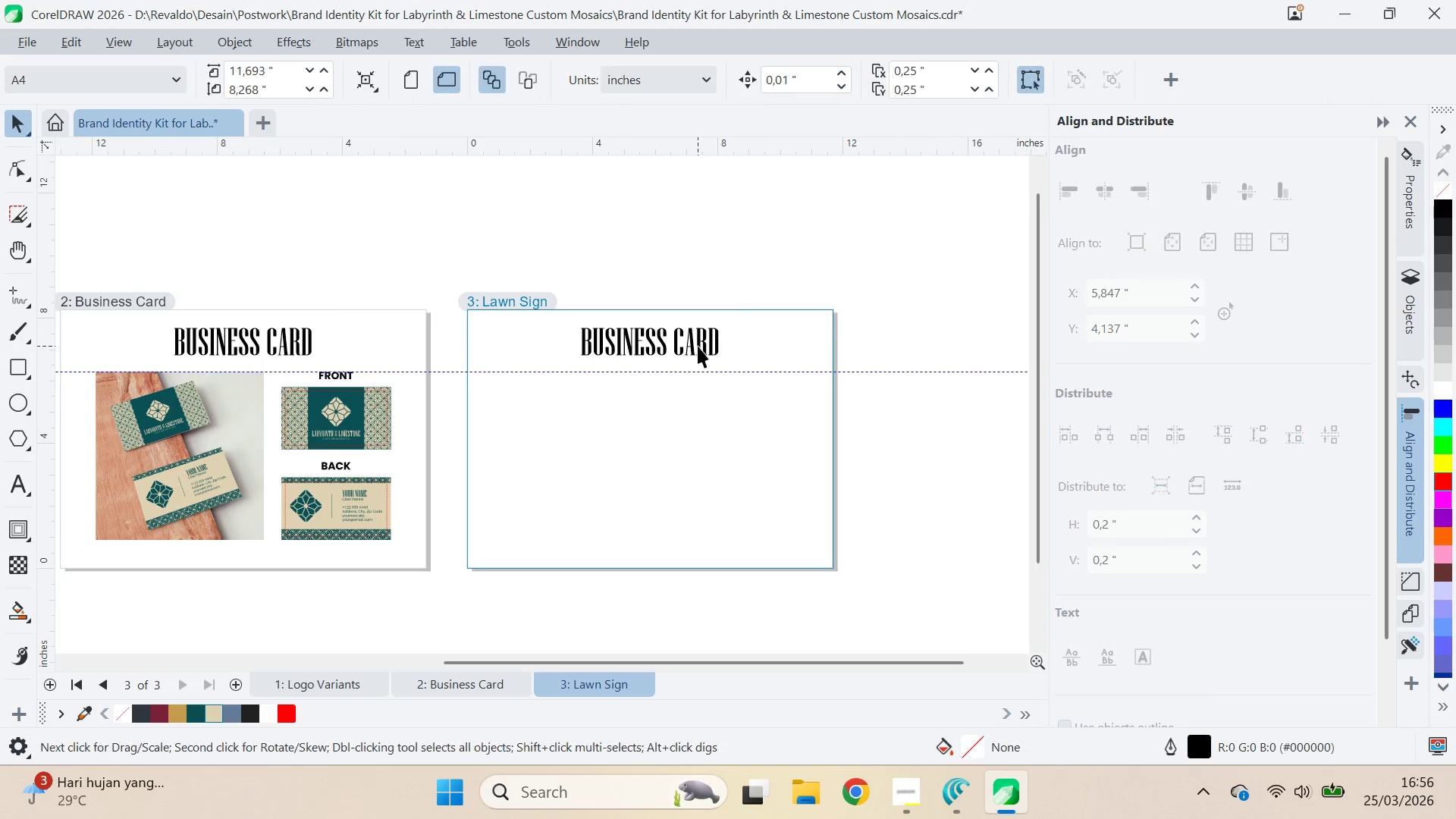 
left_click([698, 346])
 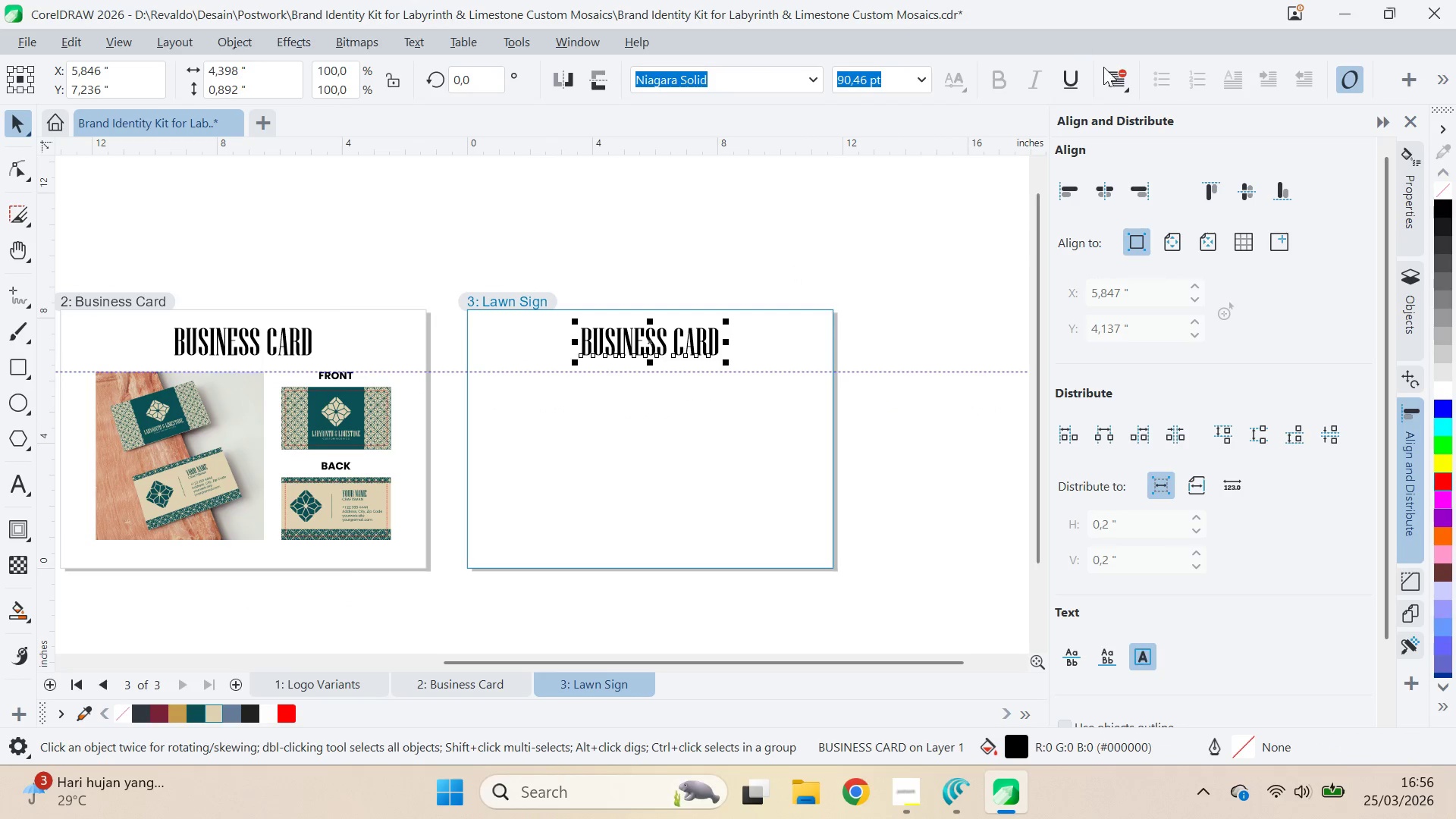 
left_click([1119, 82])
 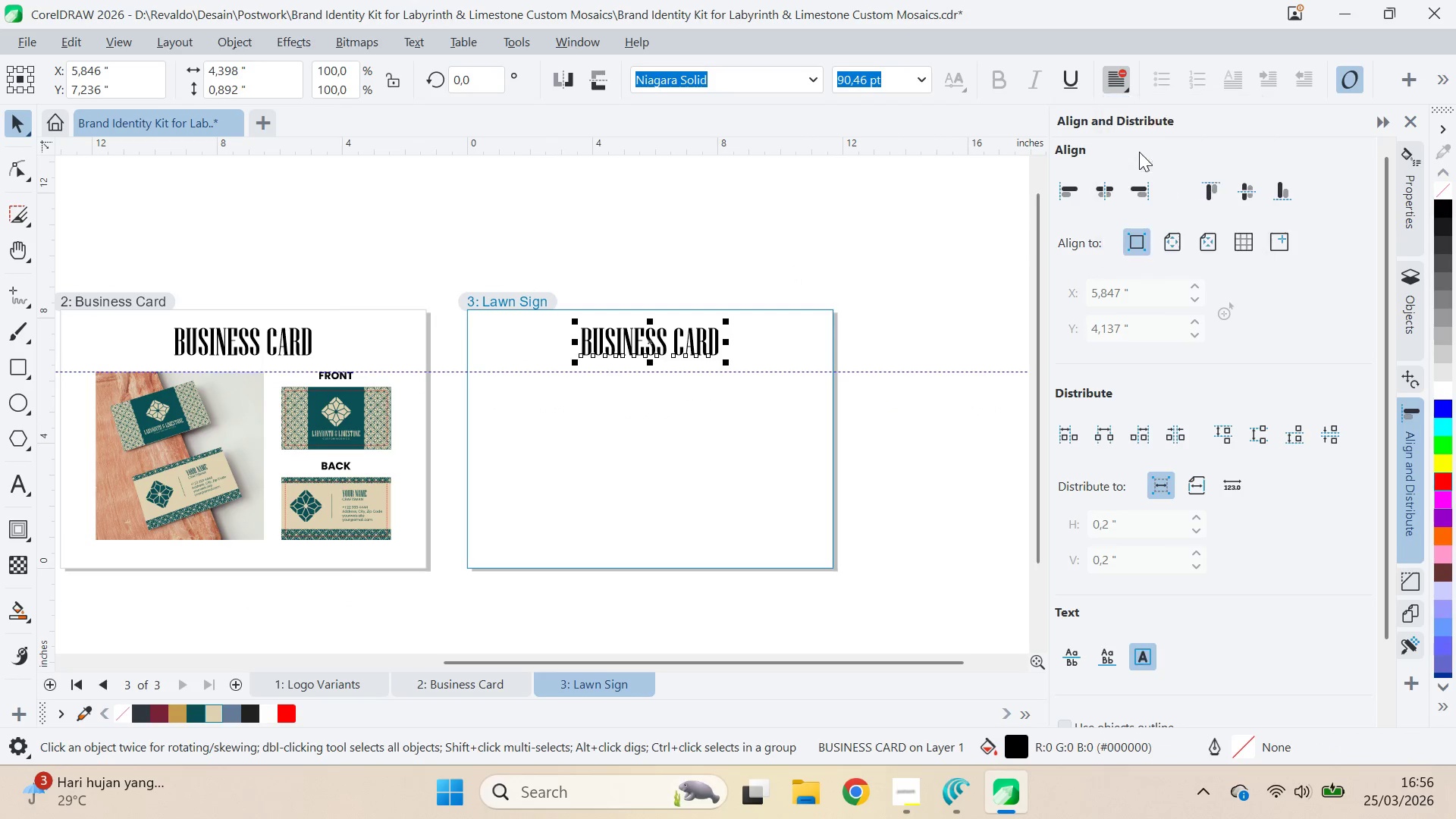 
double_click([845, 262])
 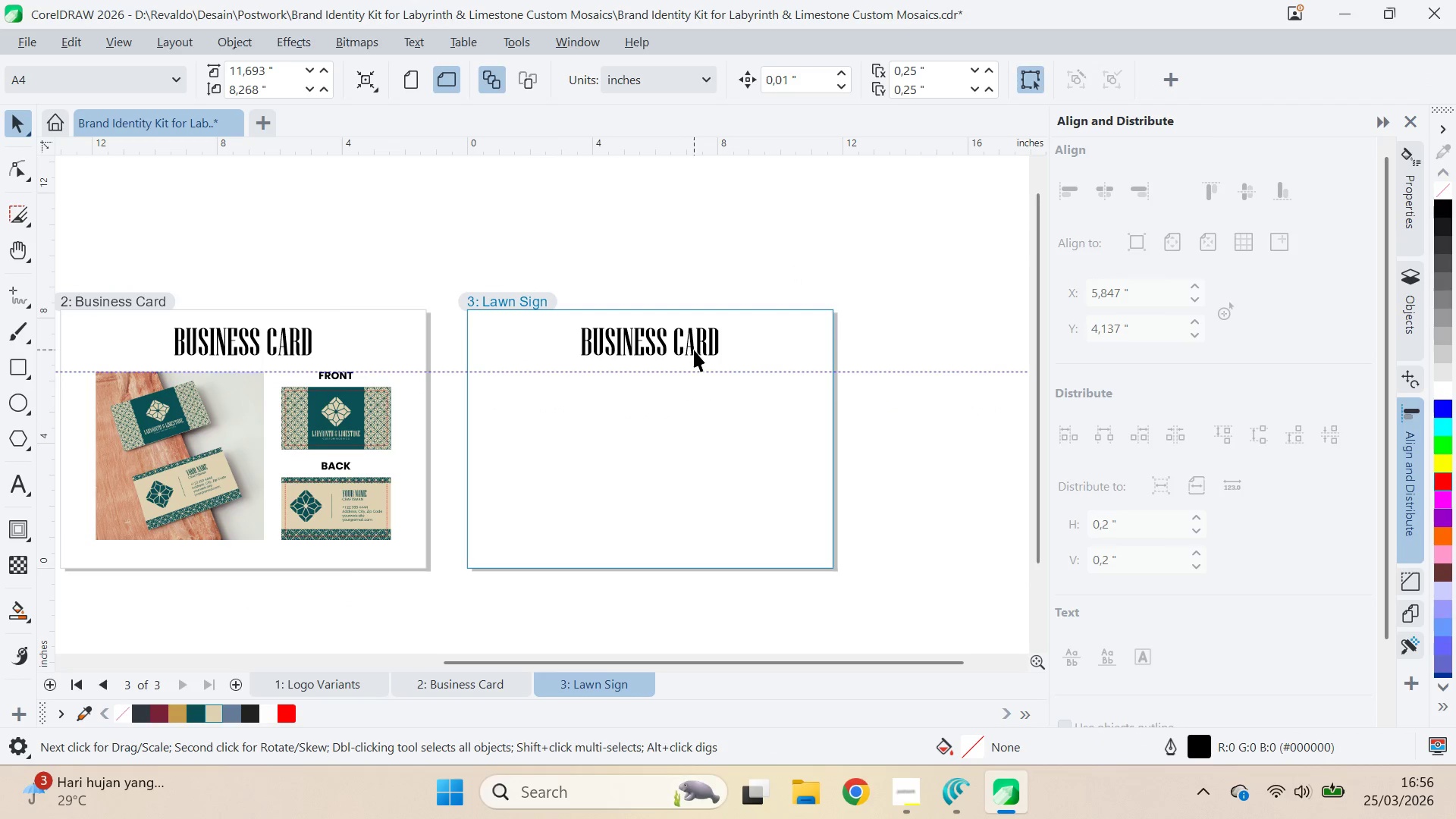 
double_click([694, 349])
 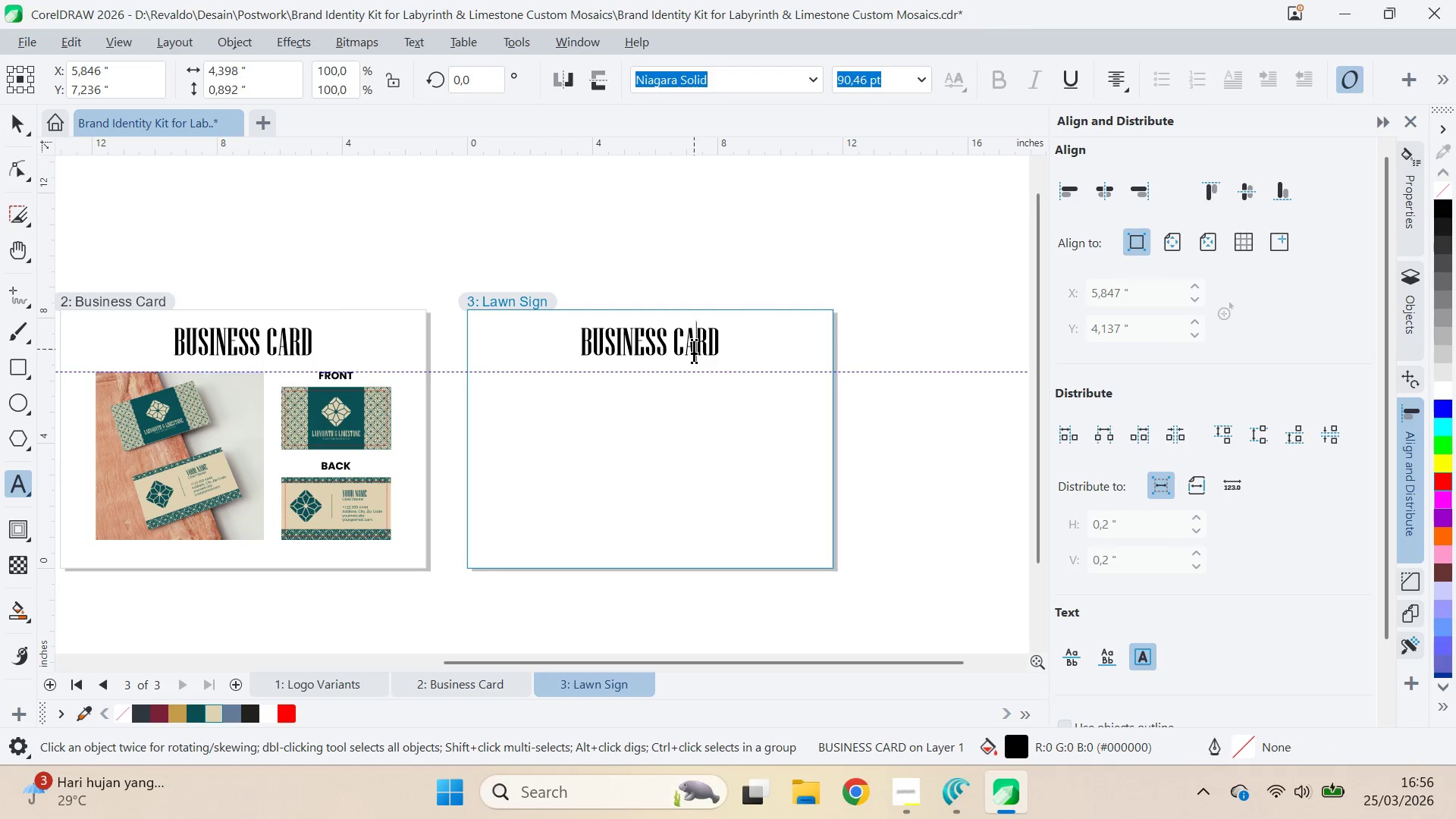 
key(Control+ControlLeft)
 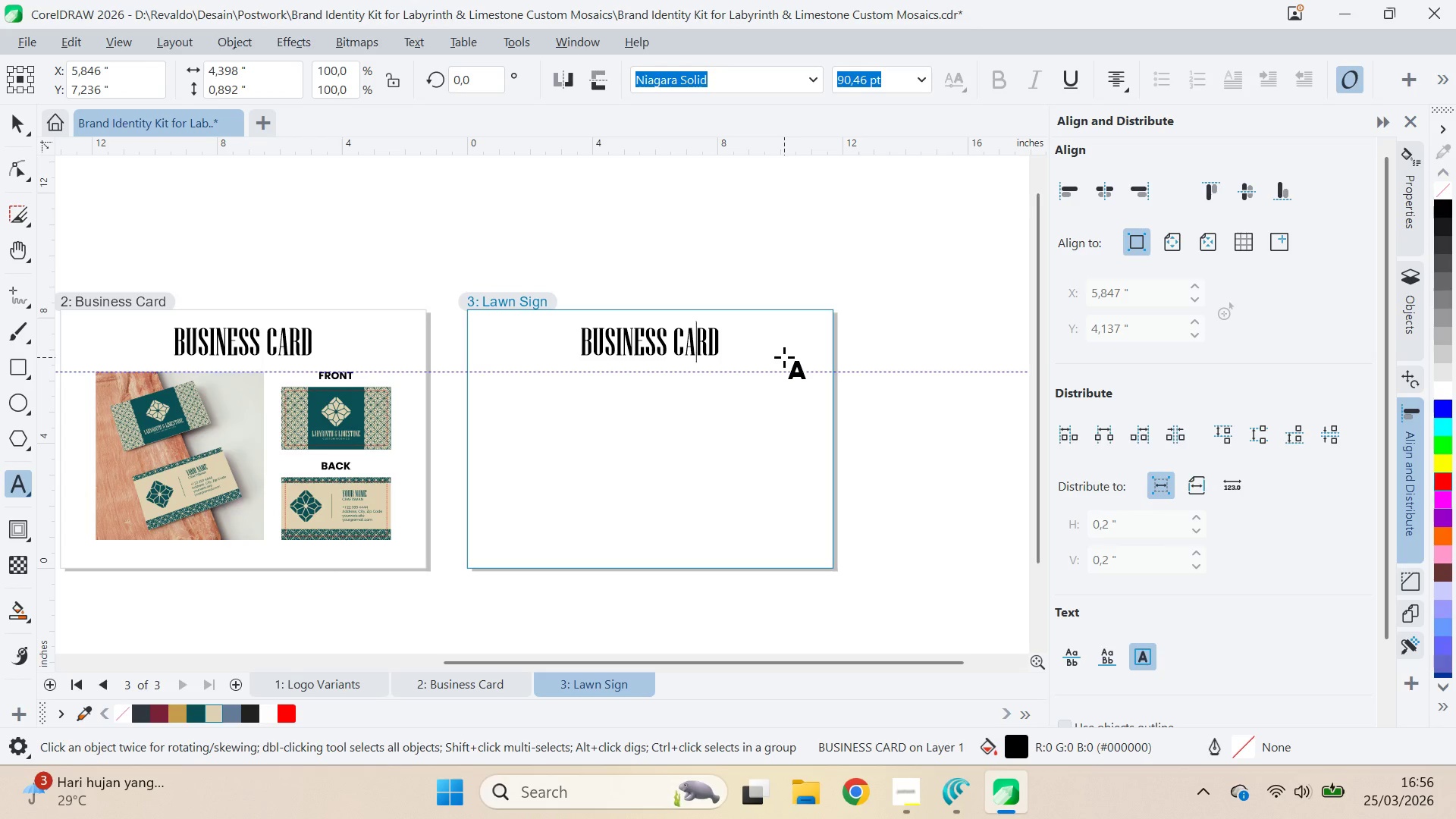 
key(Control+A)
 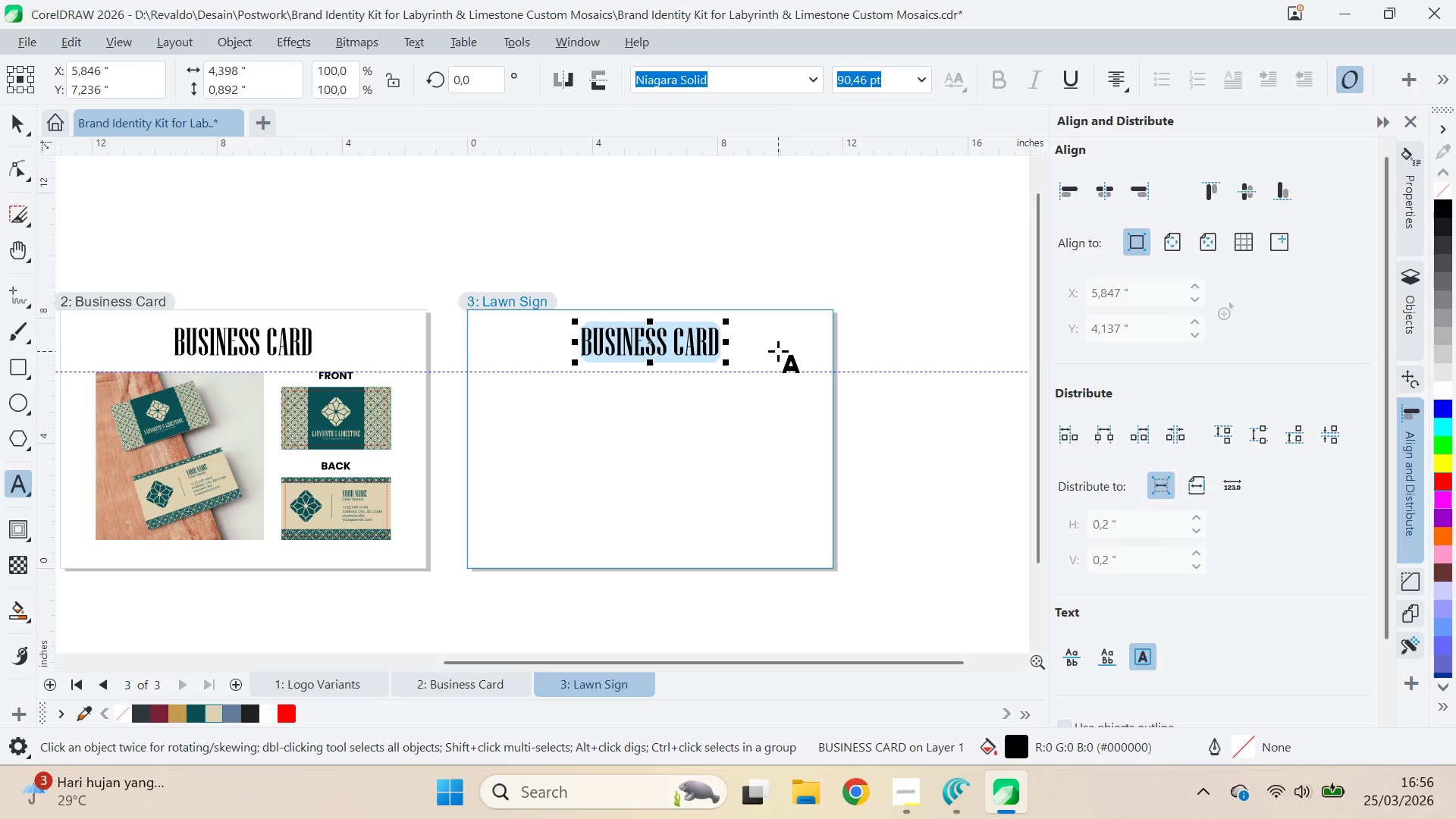 
key(Alt+AltLeft)
 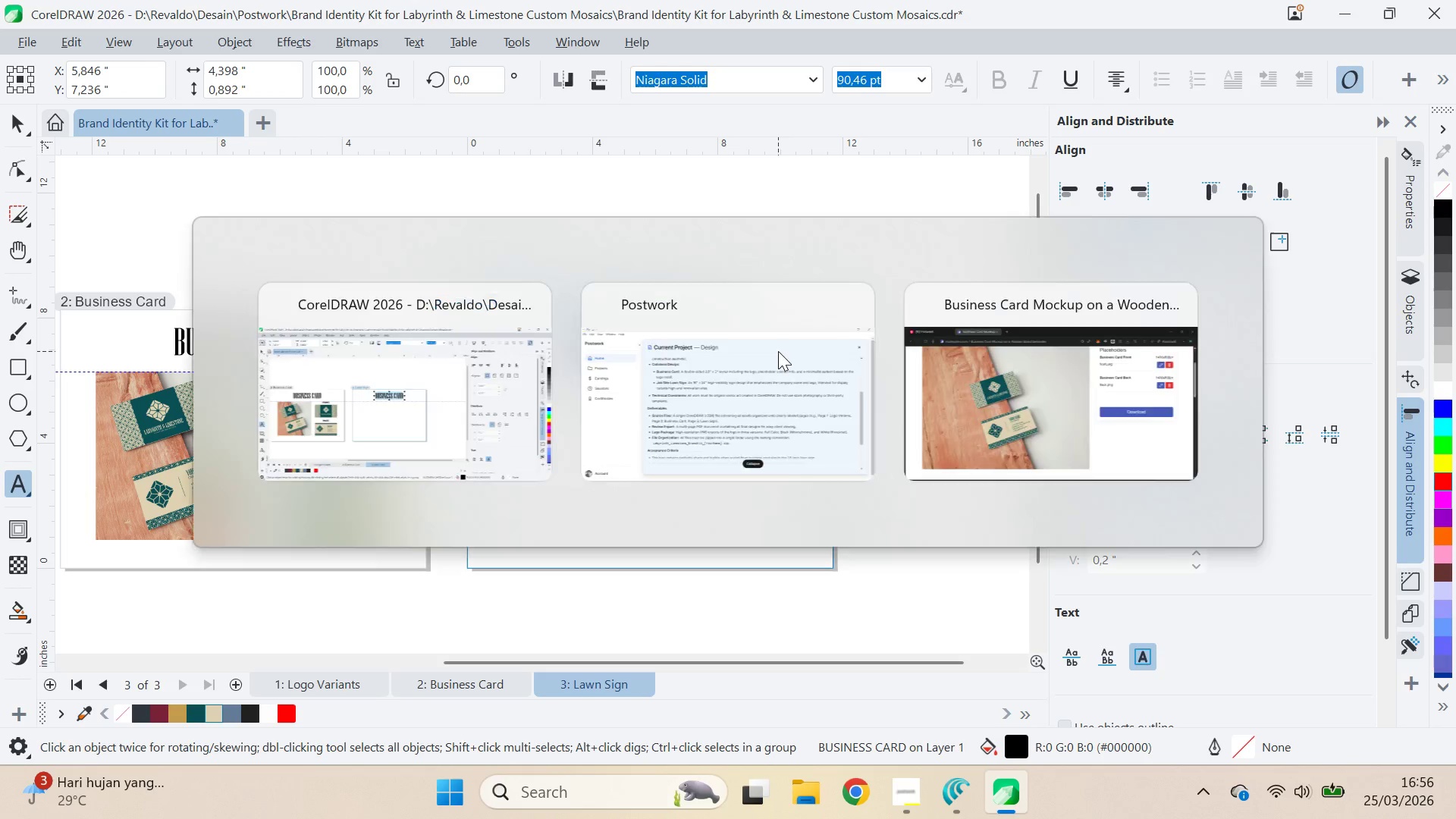 
key(Alt+Tab)